 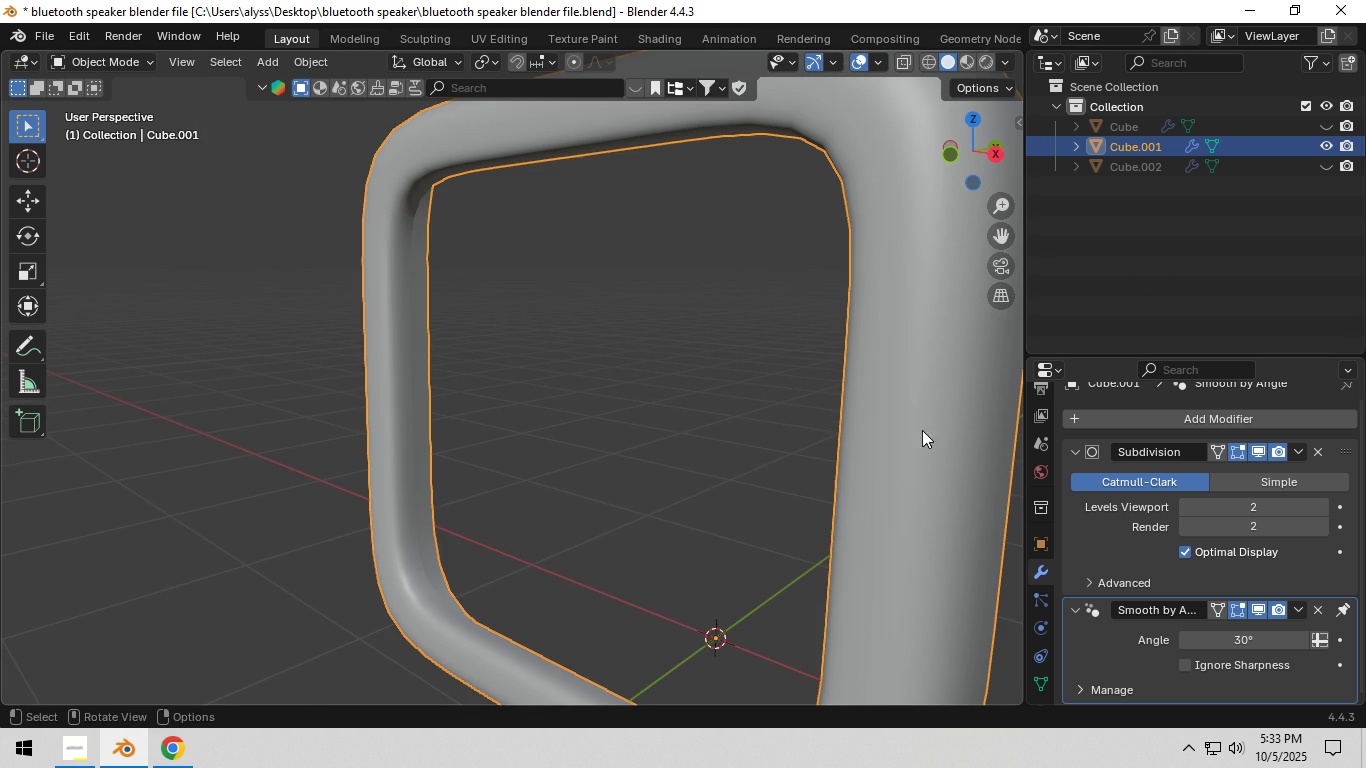 
left_click([1322, 166])
 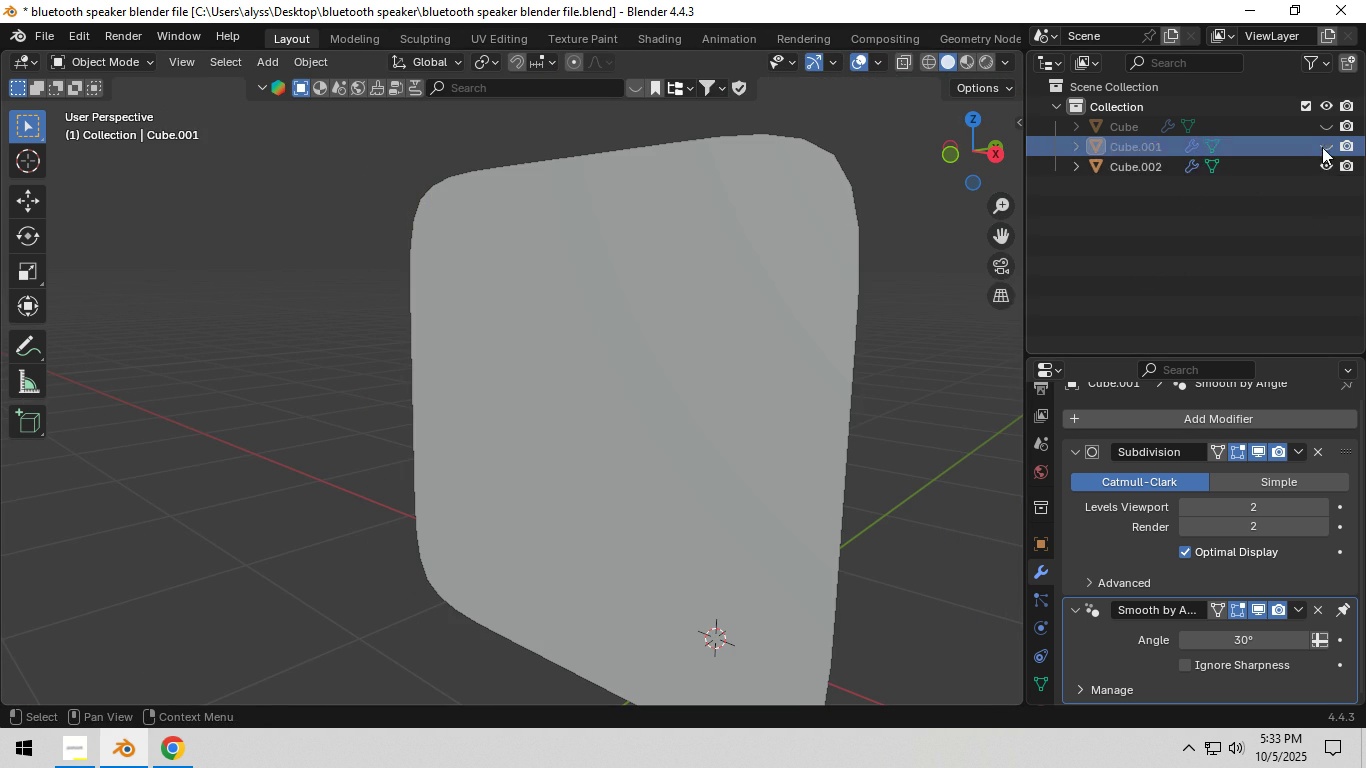 
left_click([1322, 147])
 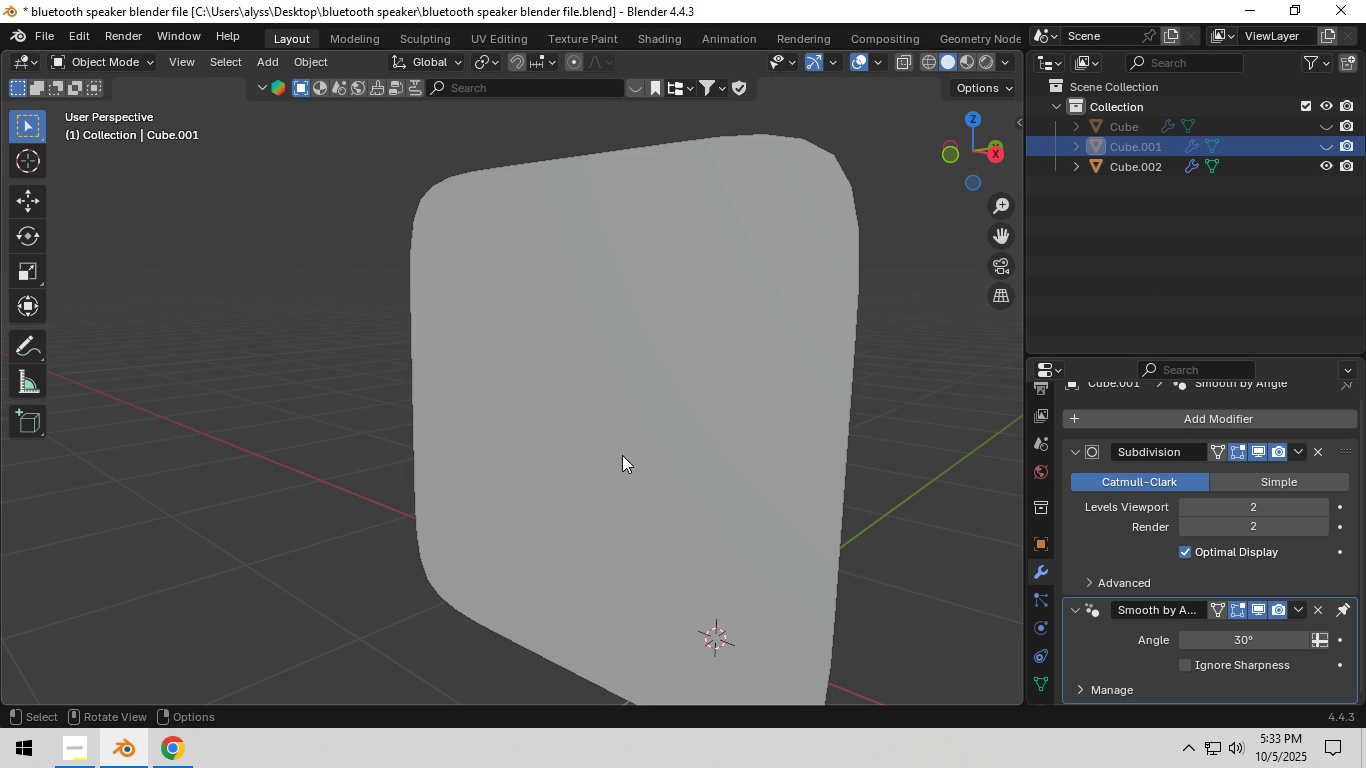 
left_click([623, 464])
 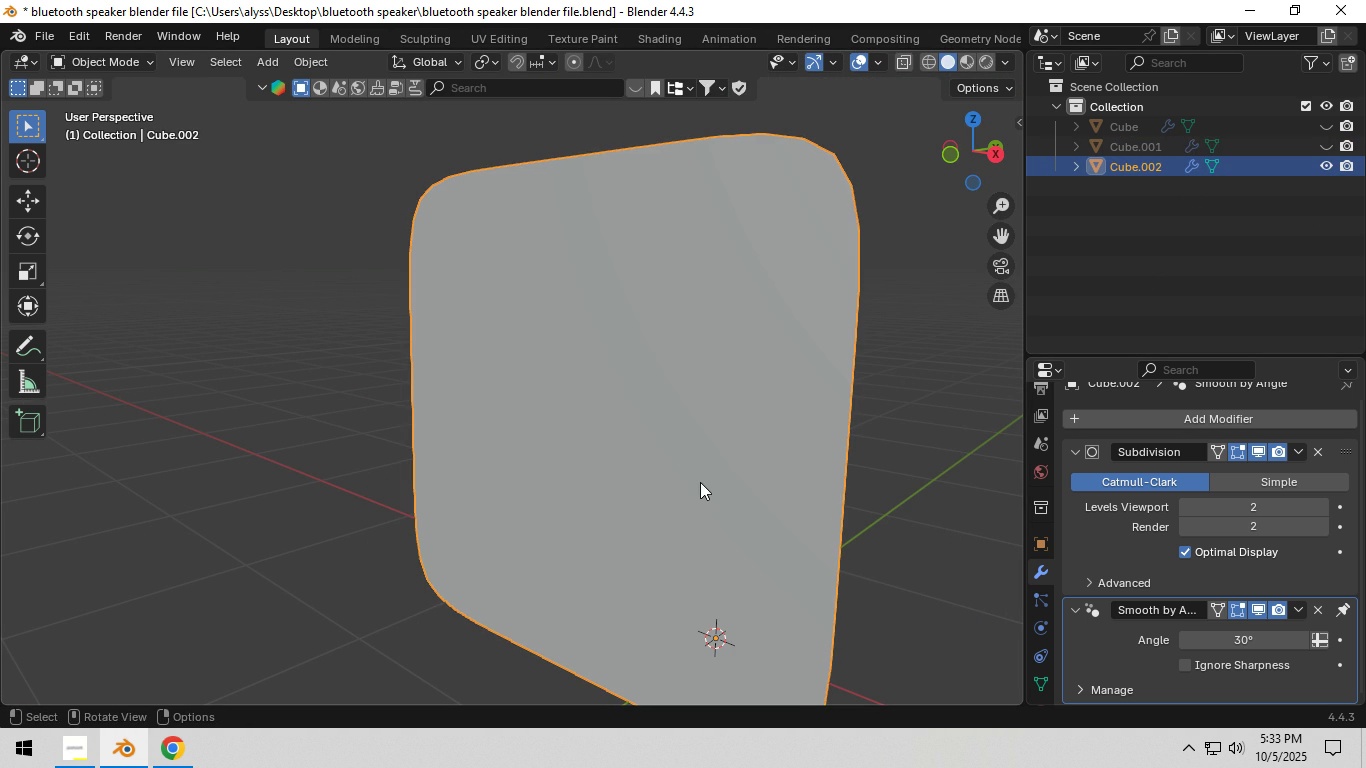 
key(Tab)
 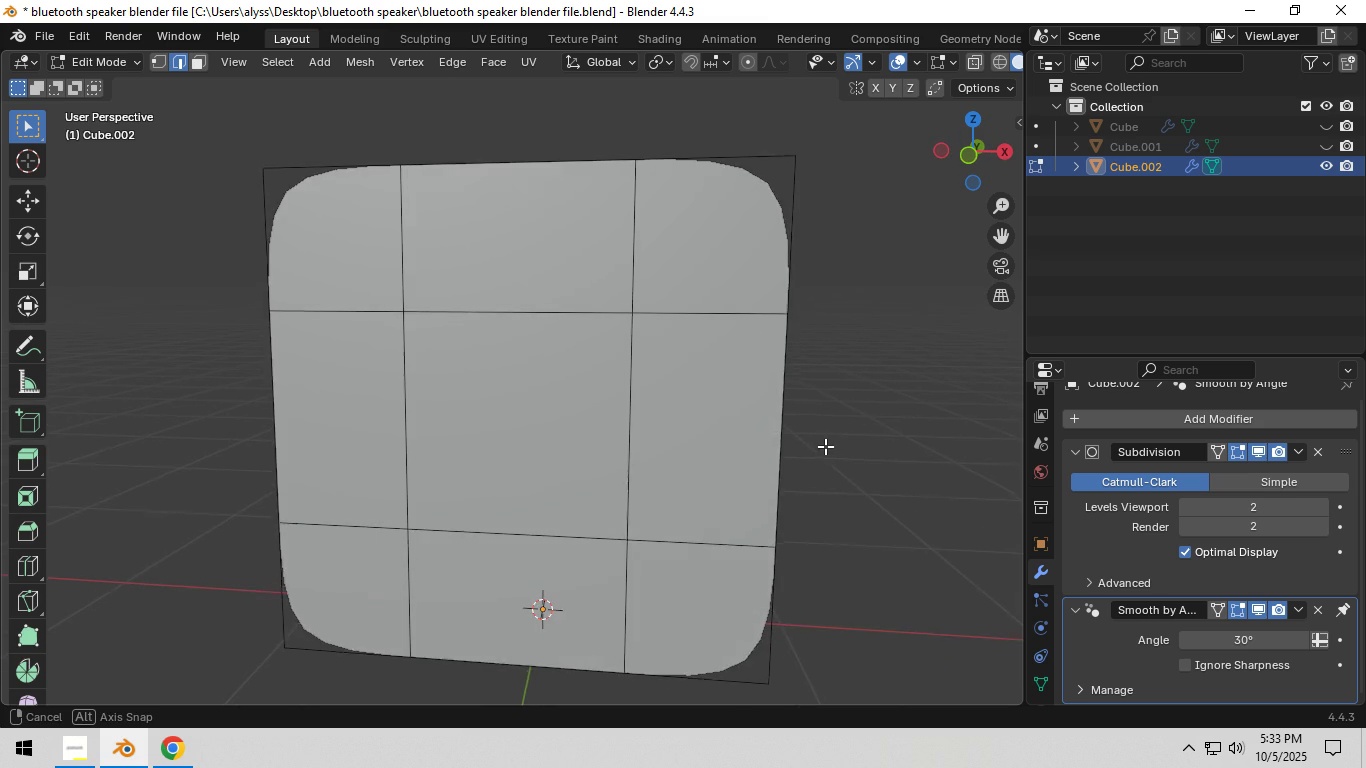 
scroll: coordinate [717, 454], scroll_direction: down, amount: 1.0